 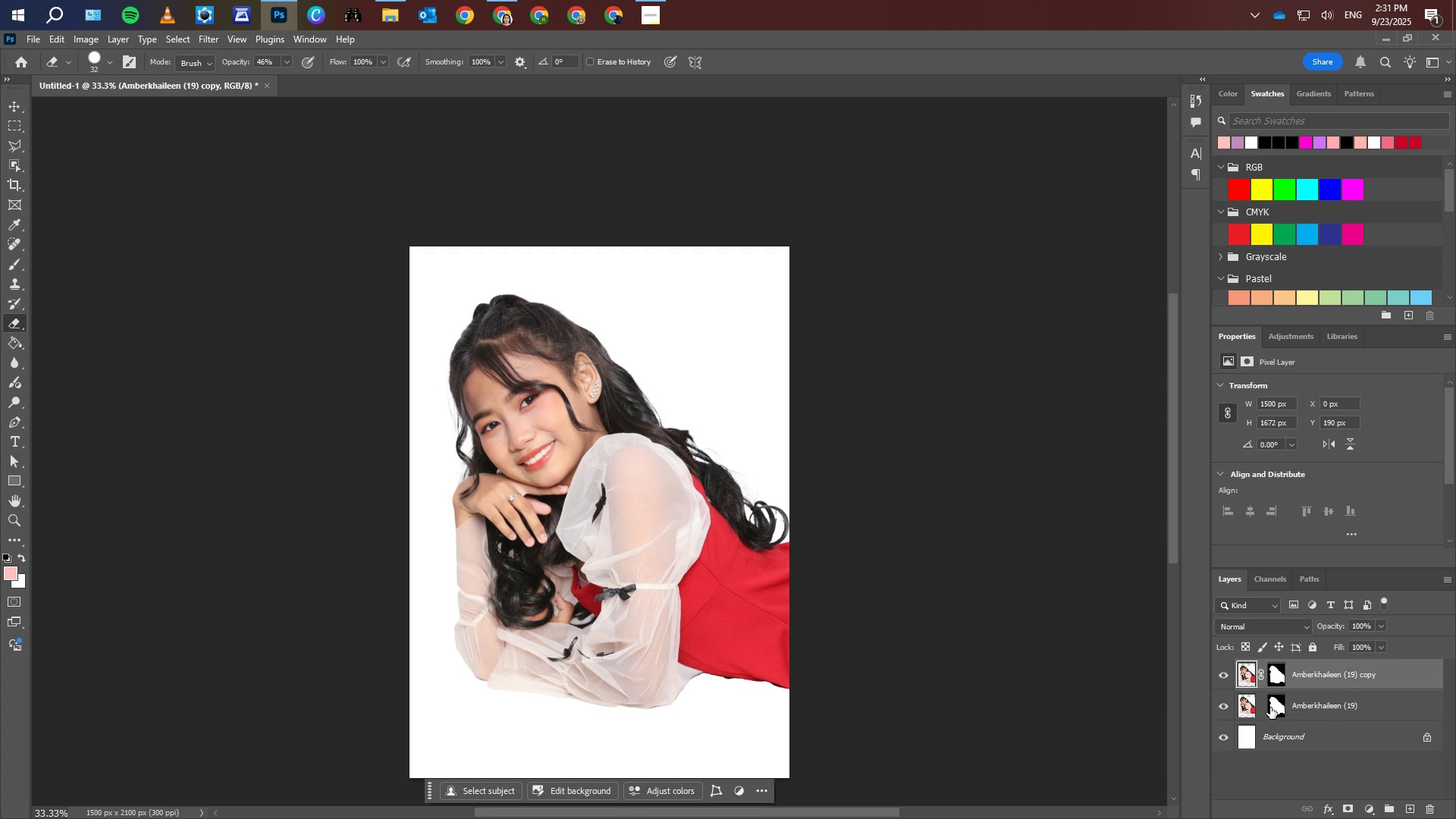 
left_click([1327, 708])
 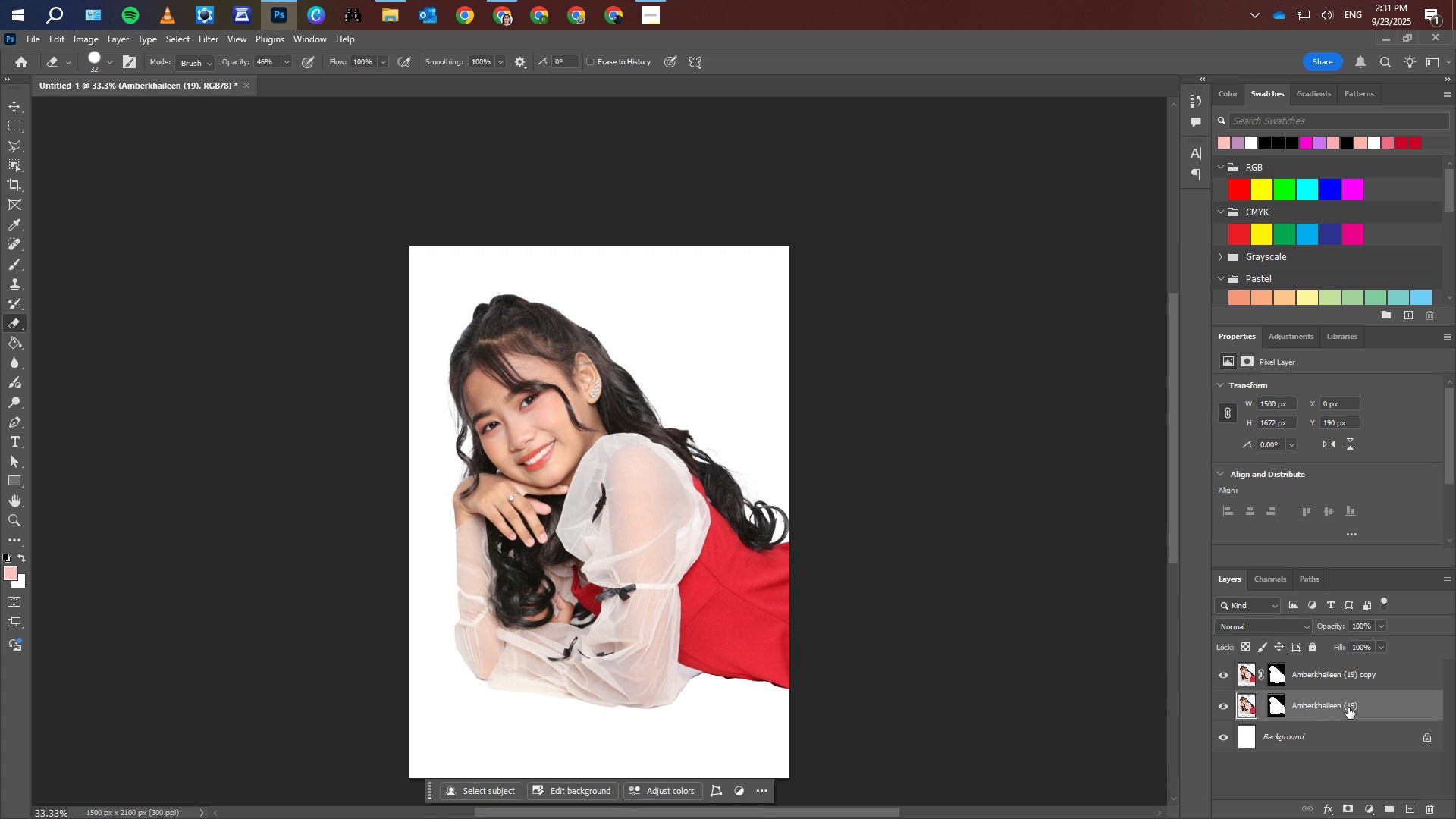 
double_click([1348, 708])
 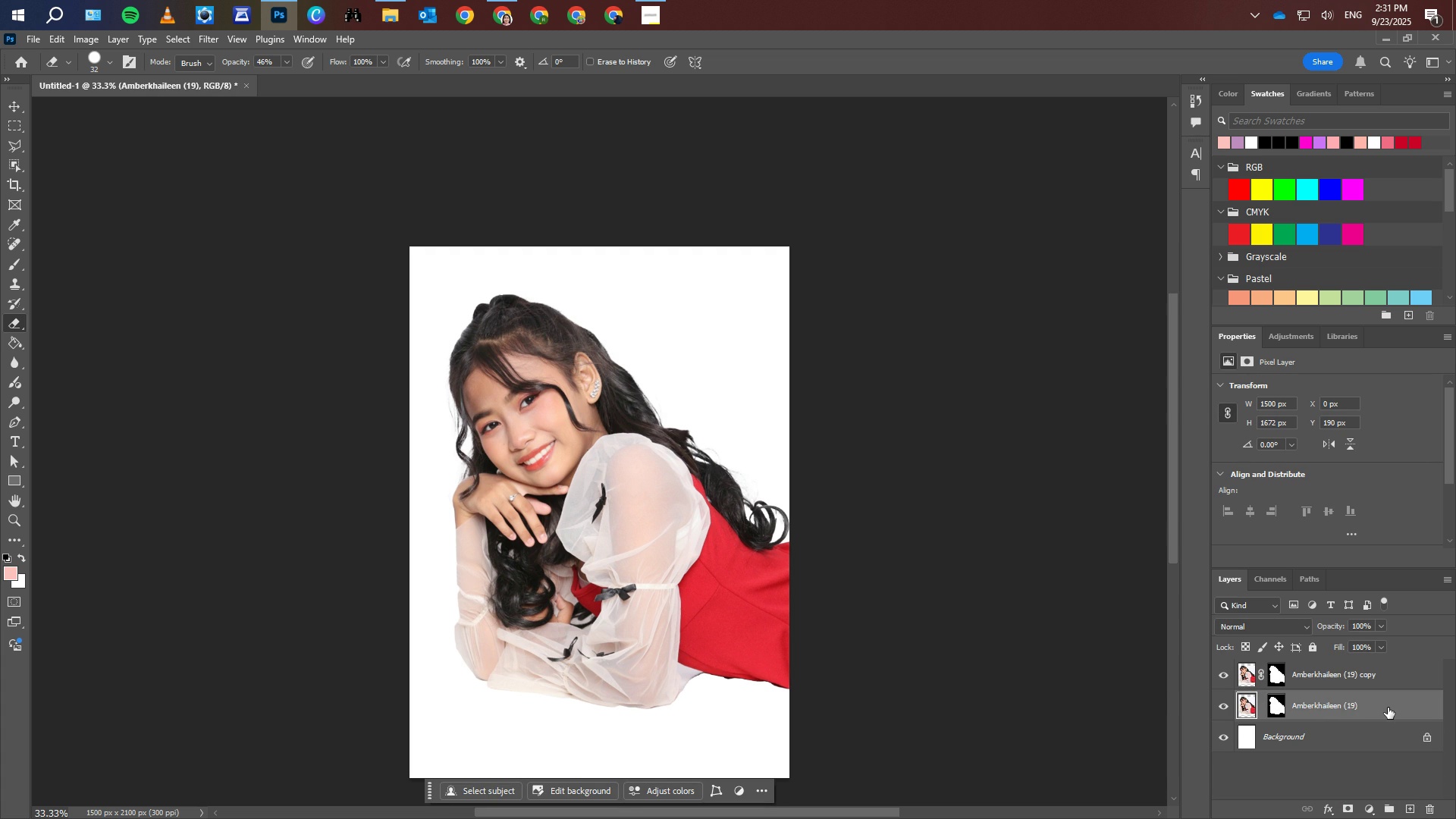 
left_click([1388, 708])
 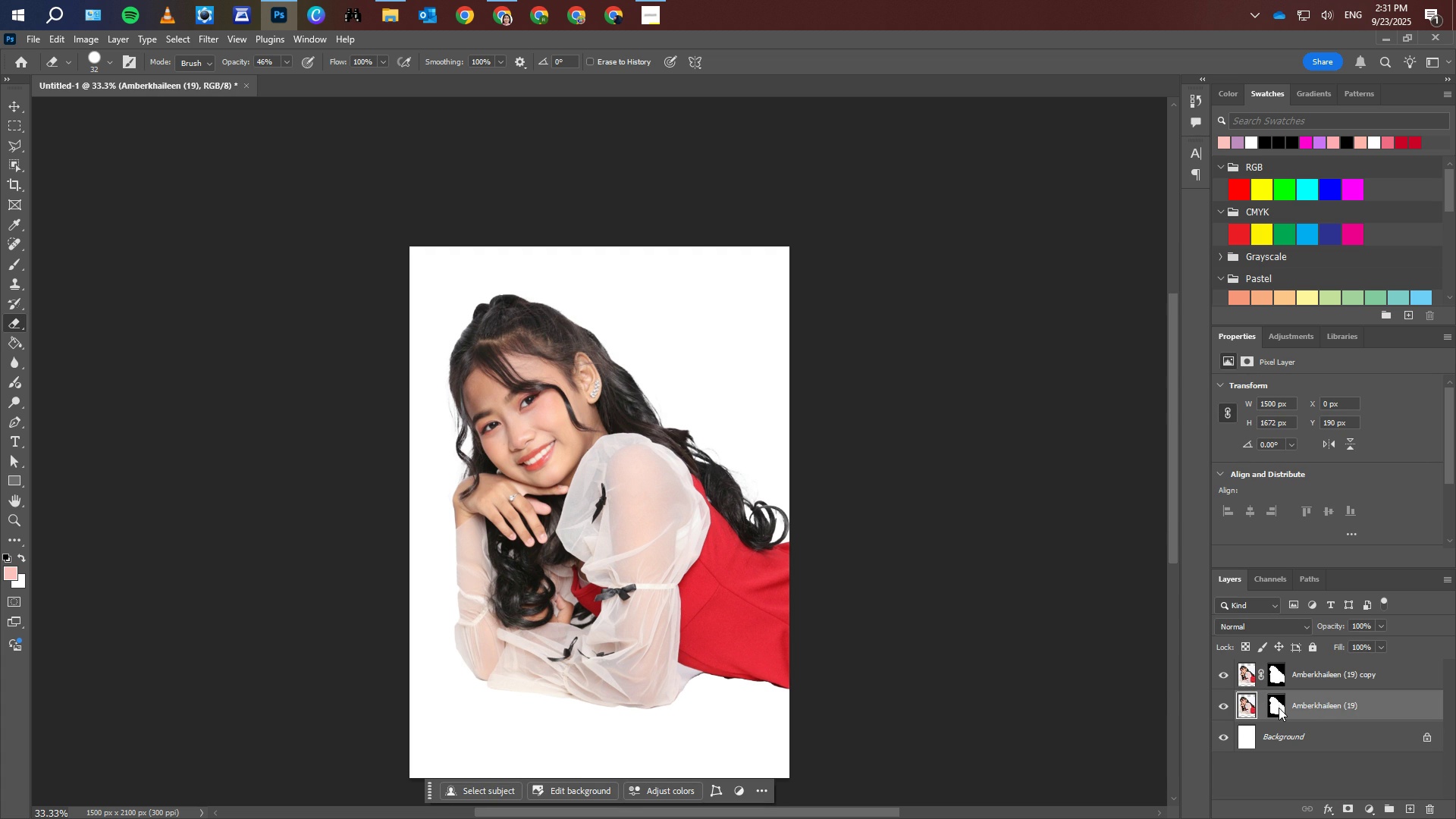 
right_click([1279, 708])
 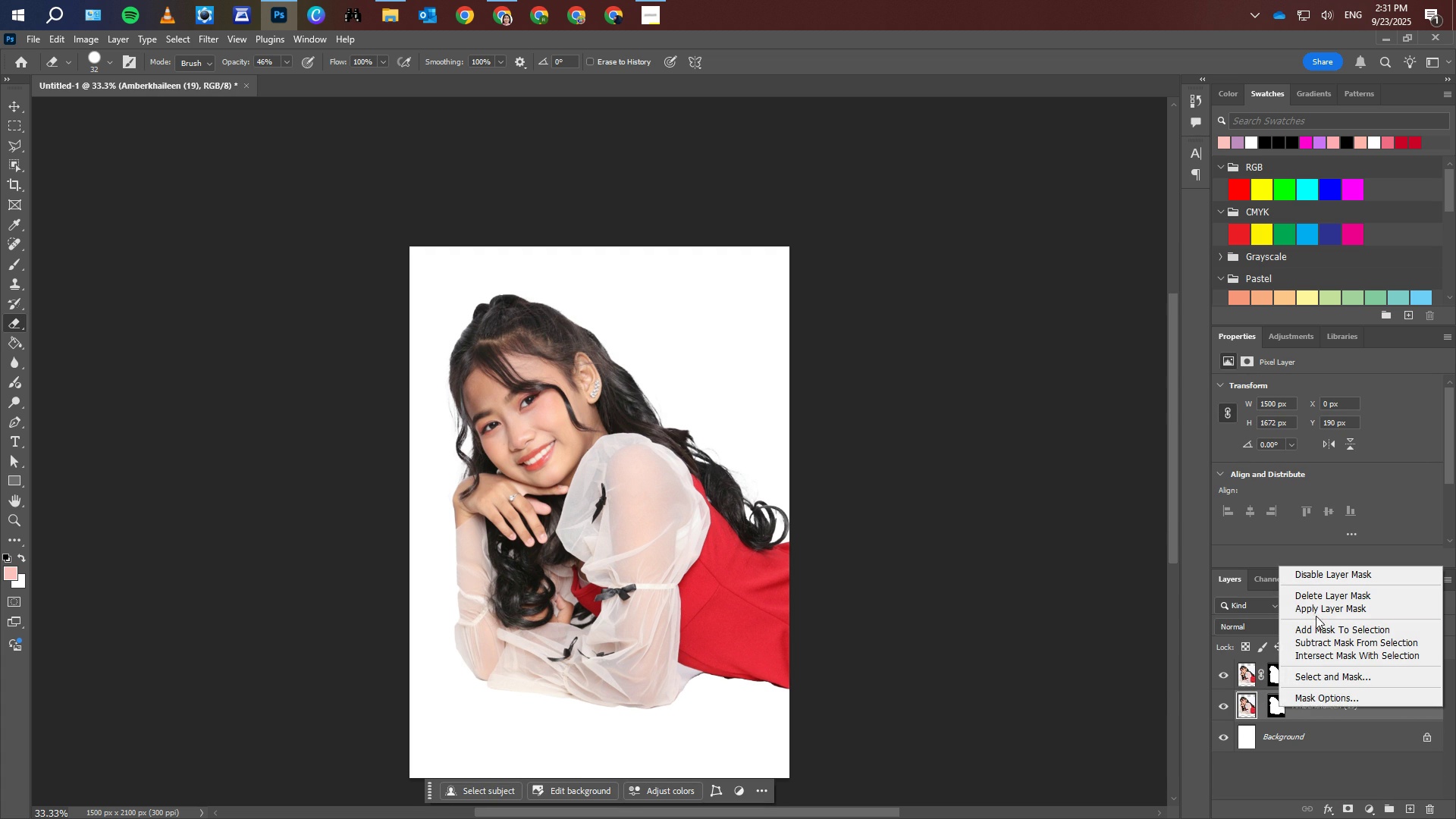 
left_click([1320, 598])
 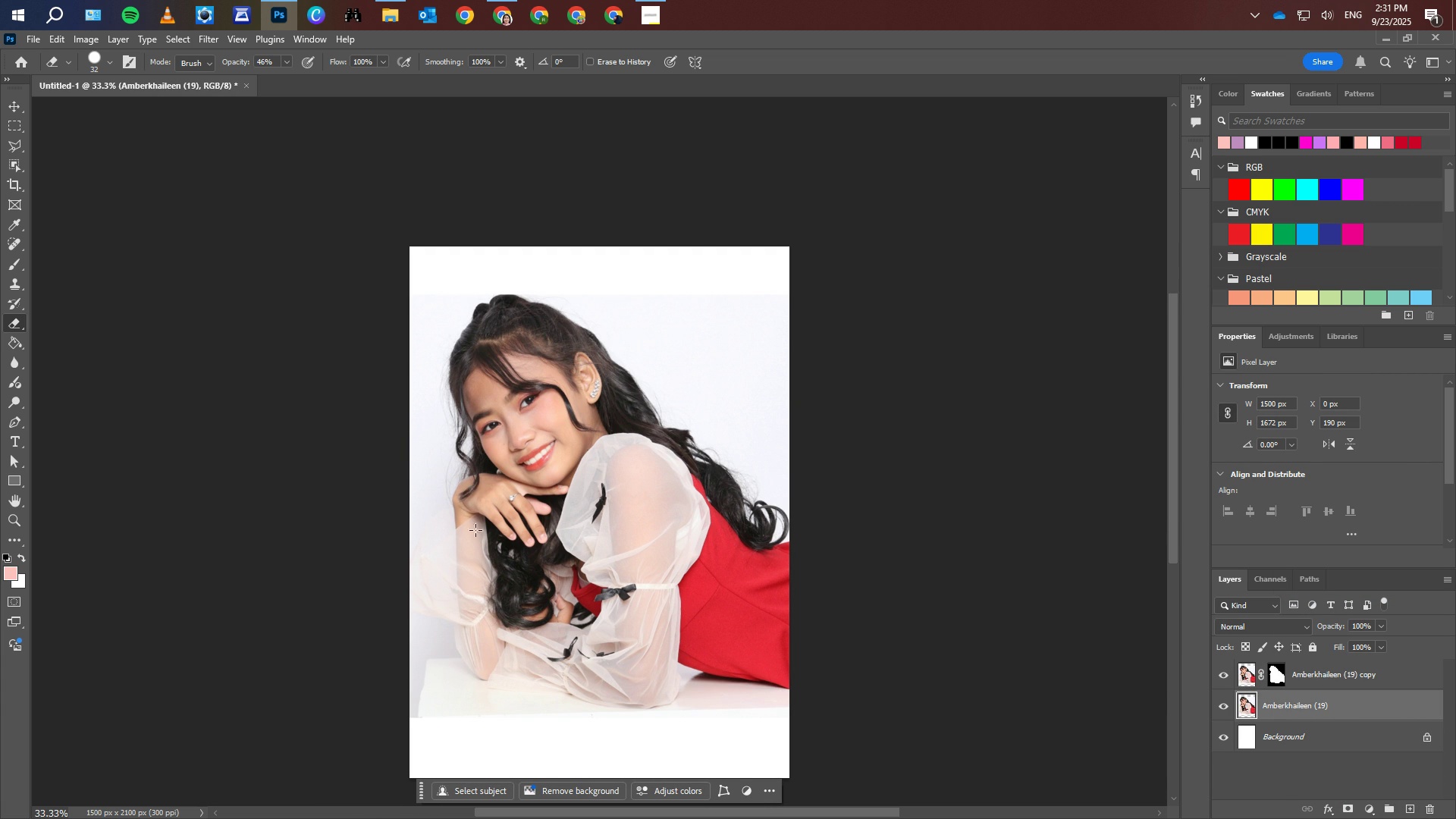 
wait(7.82)
 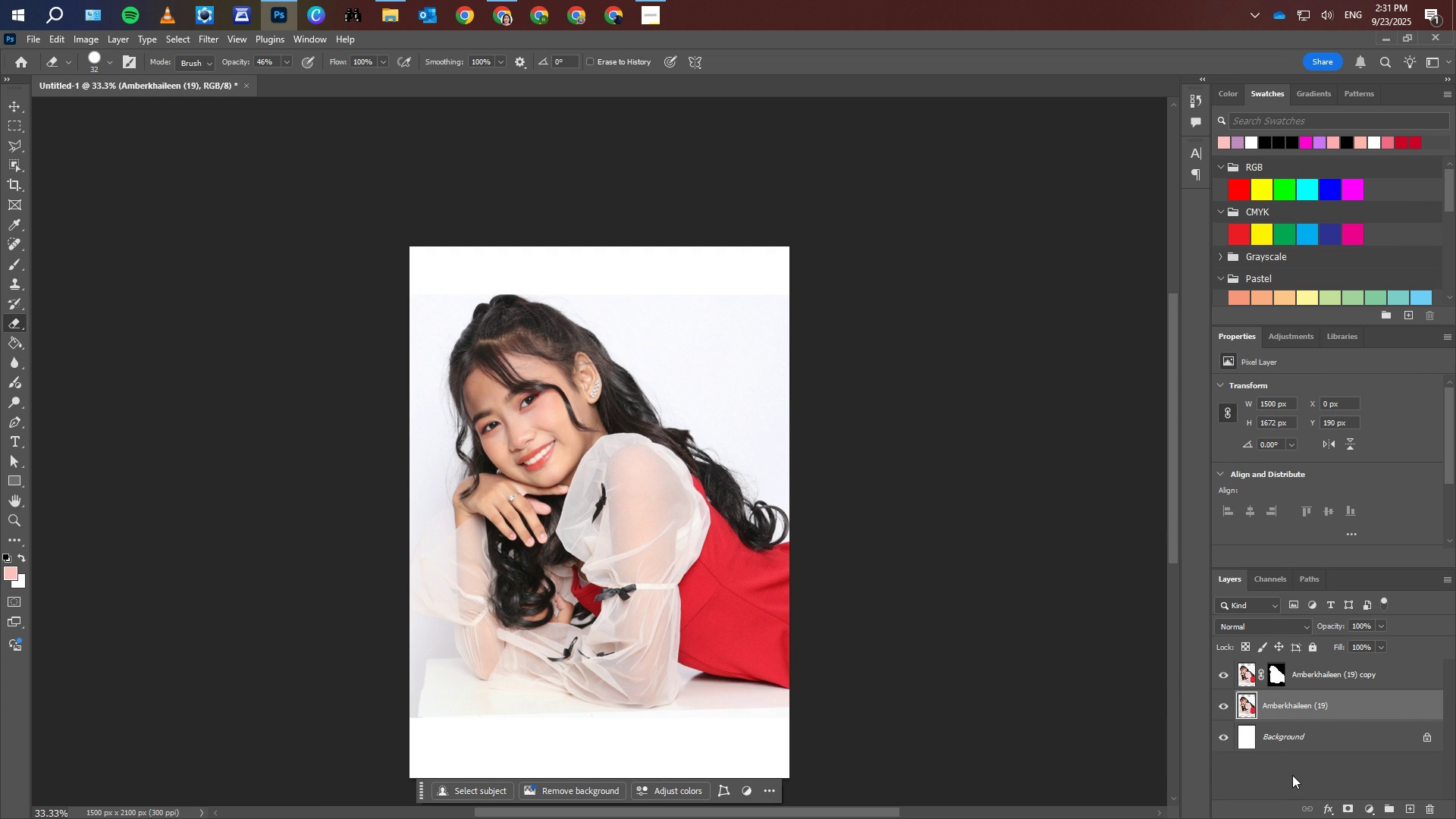 
left_click([18, 441])
 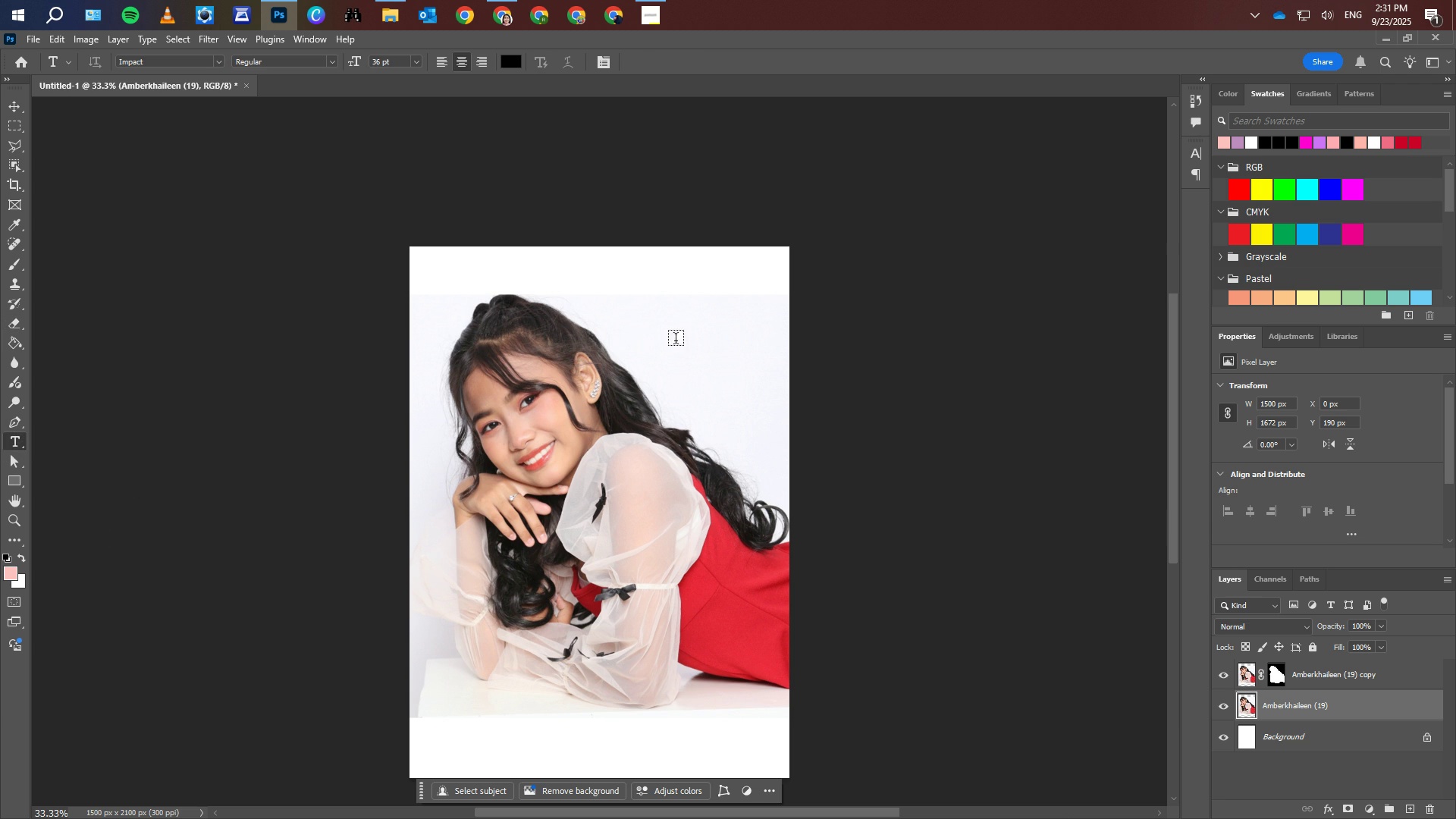 
left_click([667, 314])
 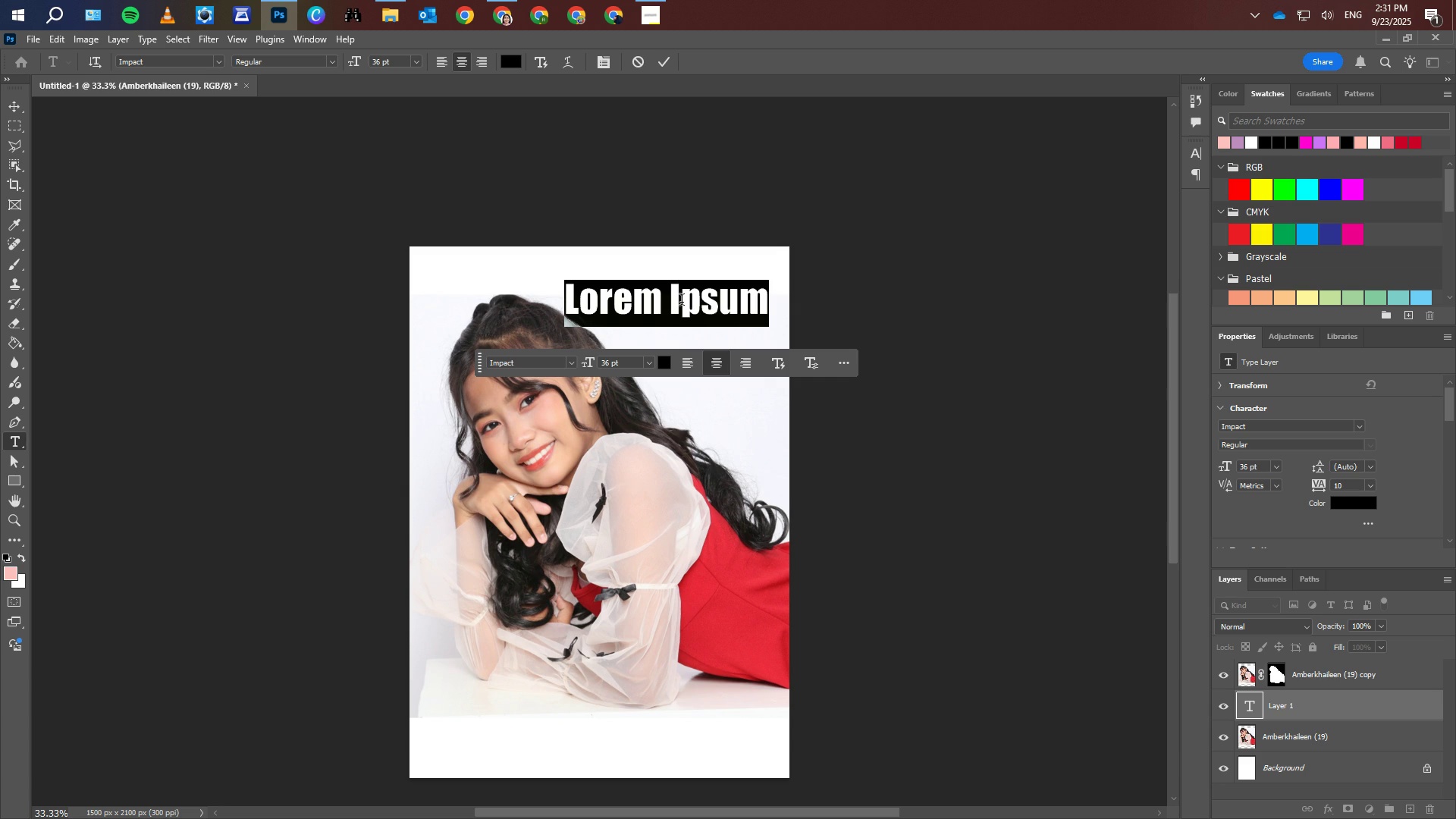 
wait(18.23)
 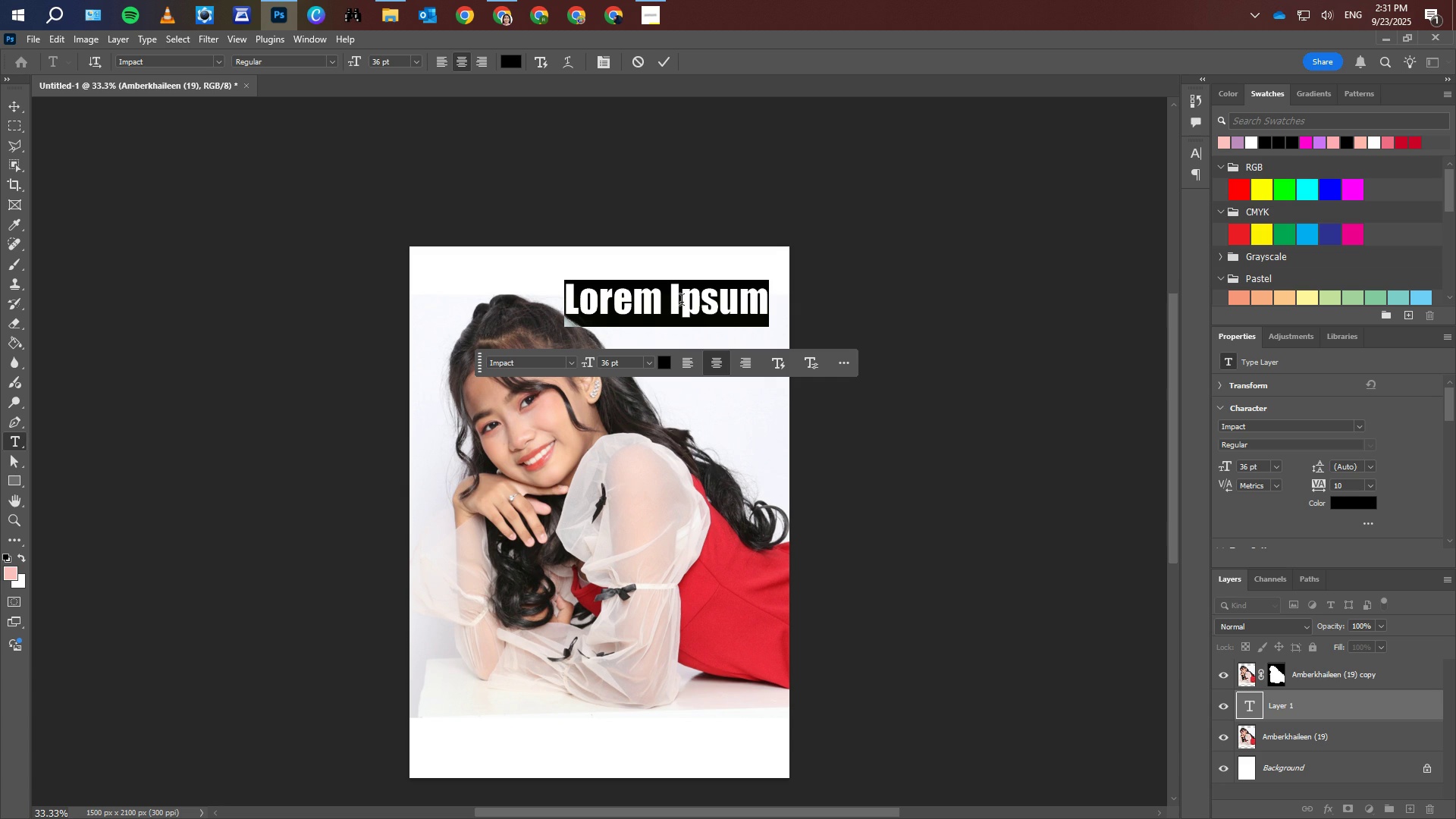 
type(HAP)
key(Backspace)
key(Backspace)
key(Backspace)
type(a)
key(Backspace)
 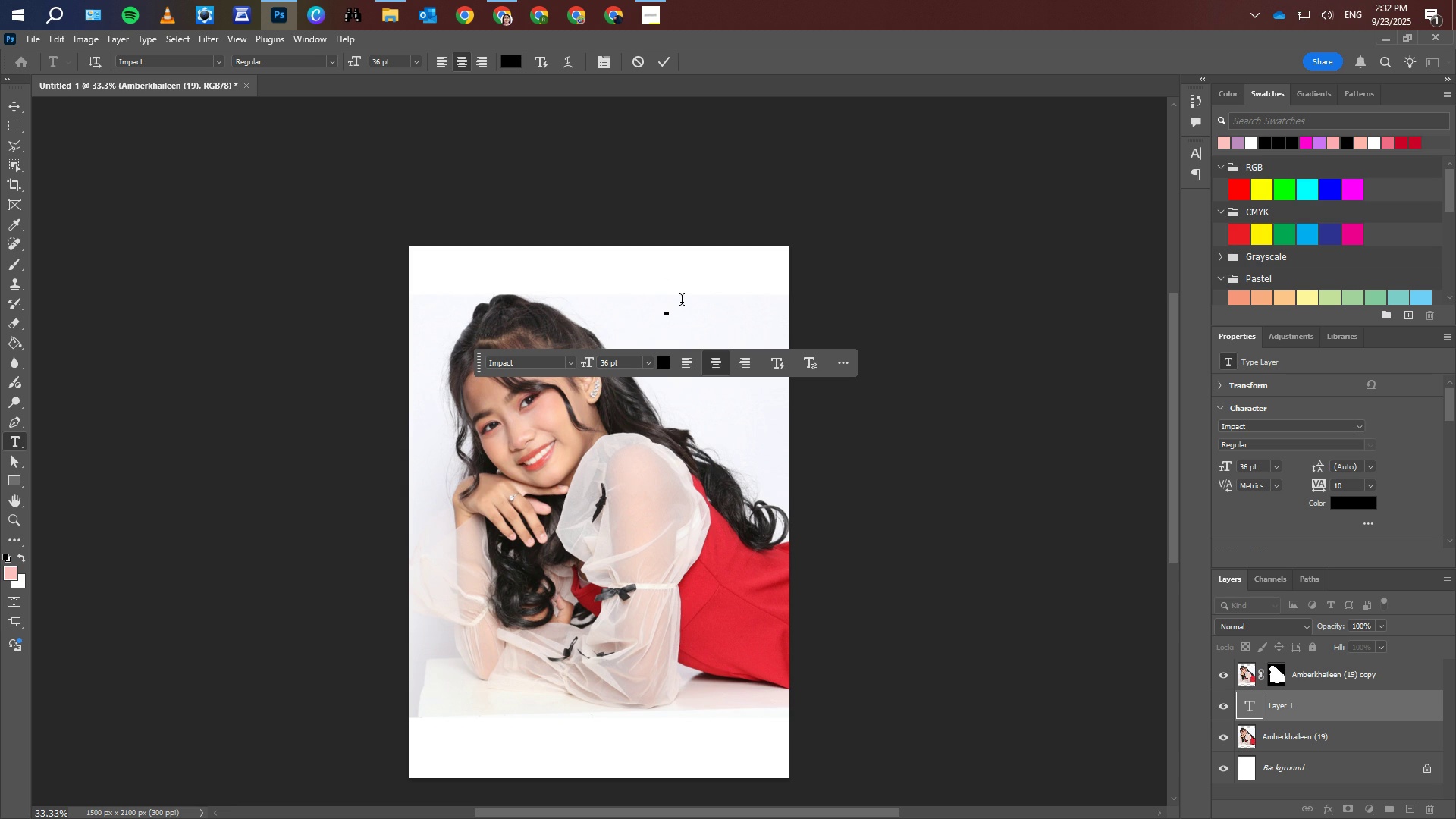 
wait(6.11)
 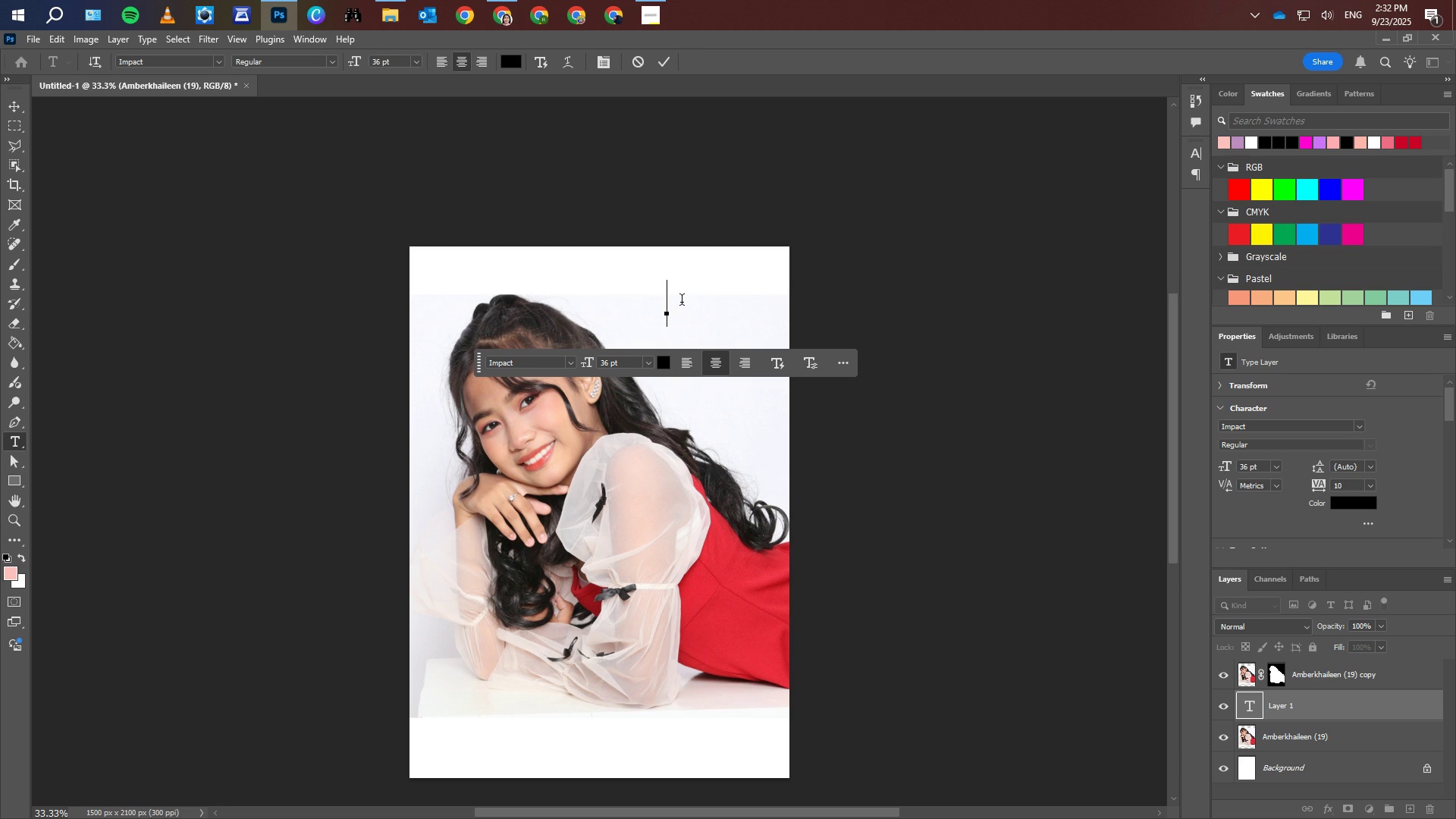 
type(ha)
 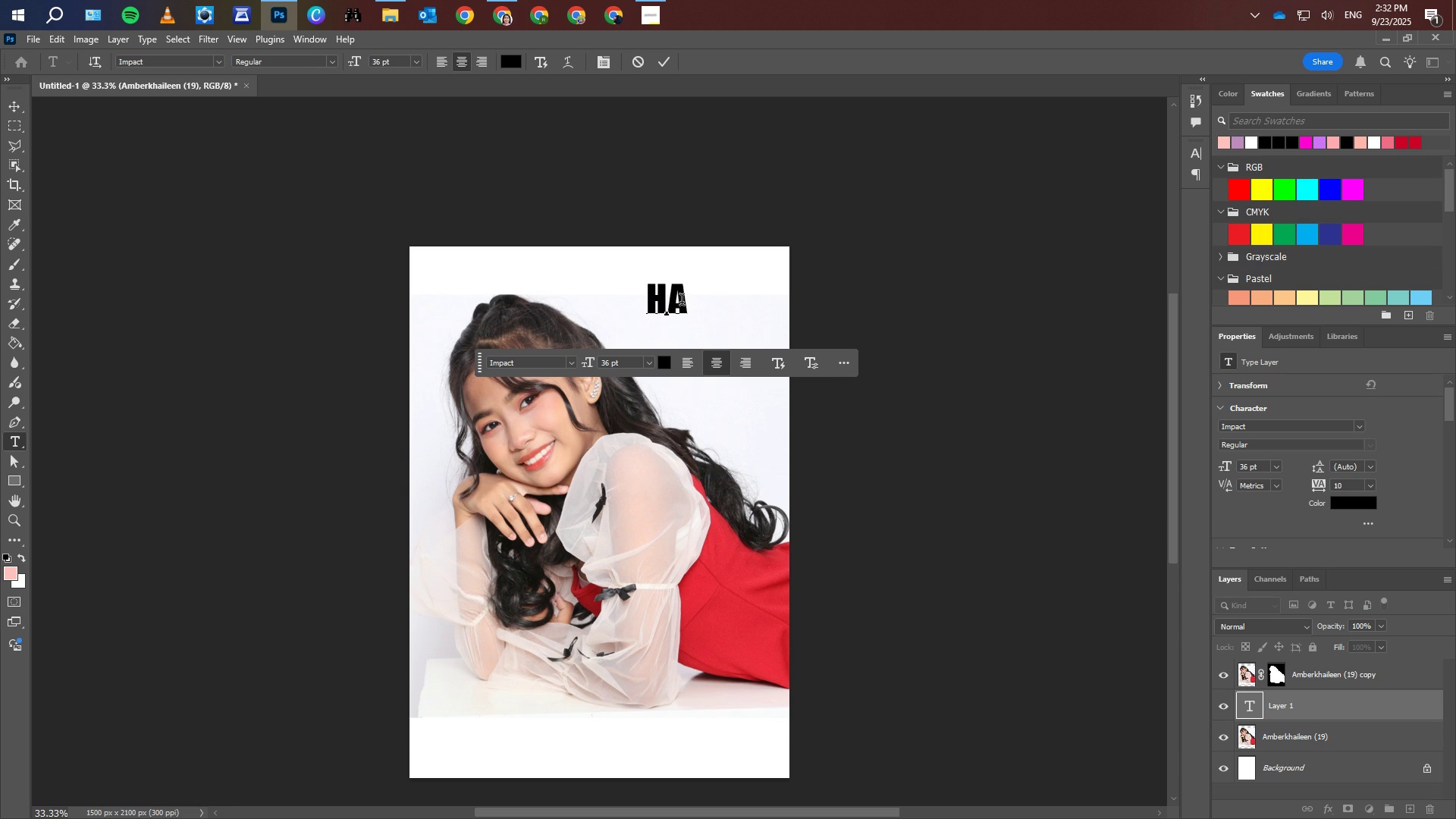 
key(Enter)
 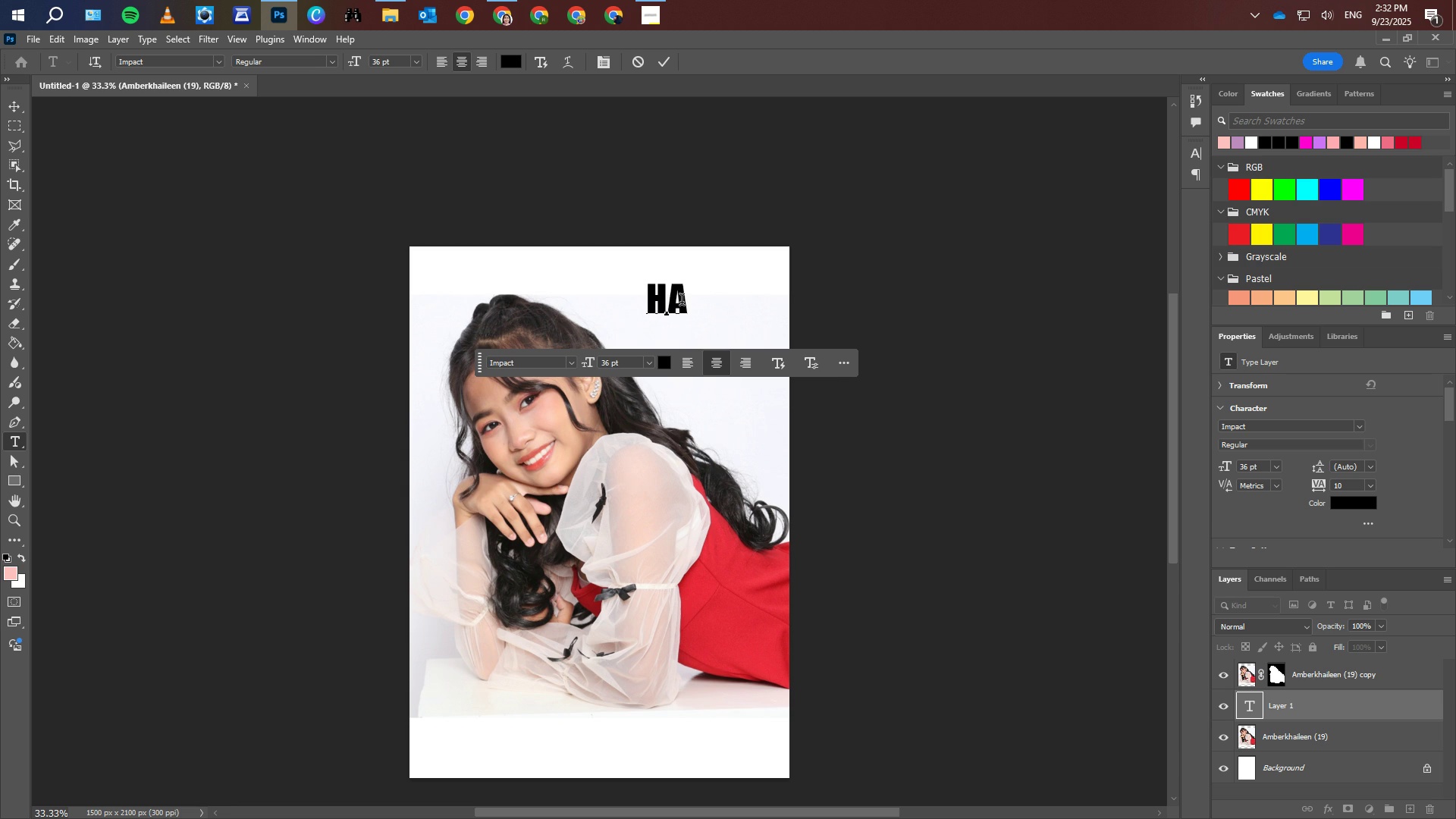 
type(ppi)
 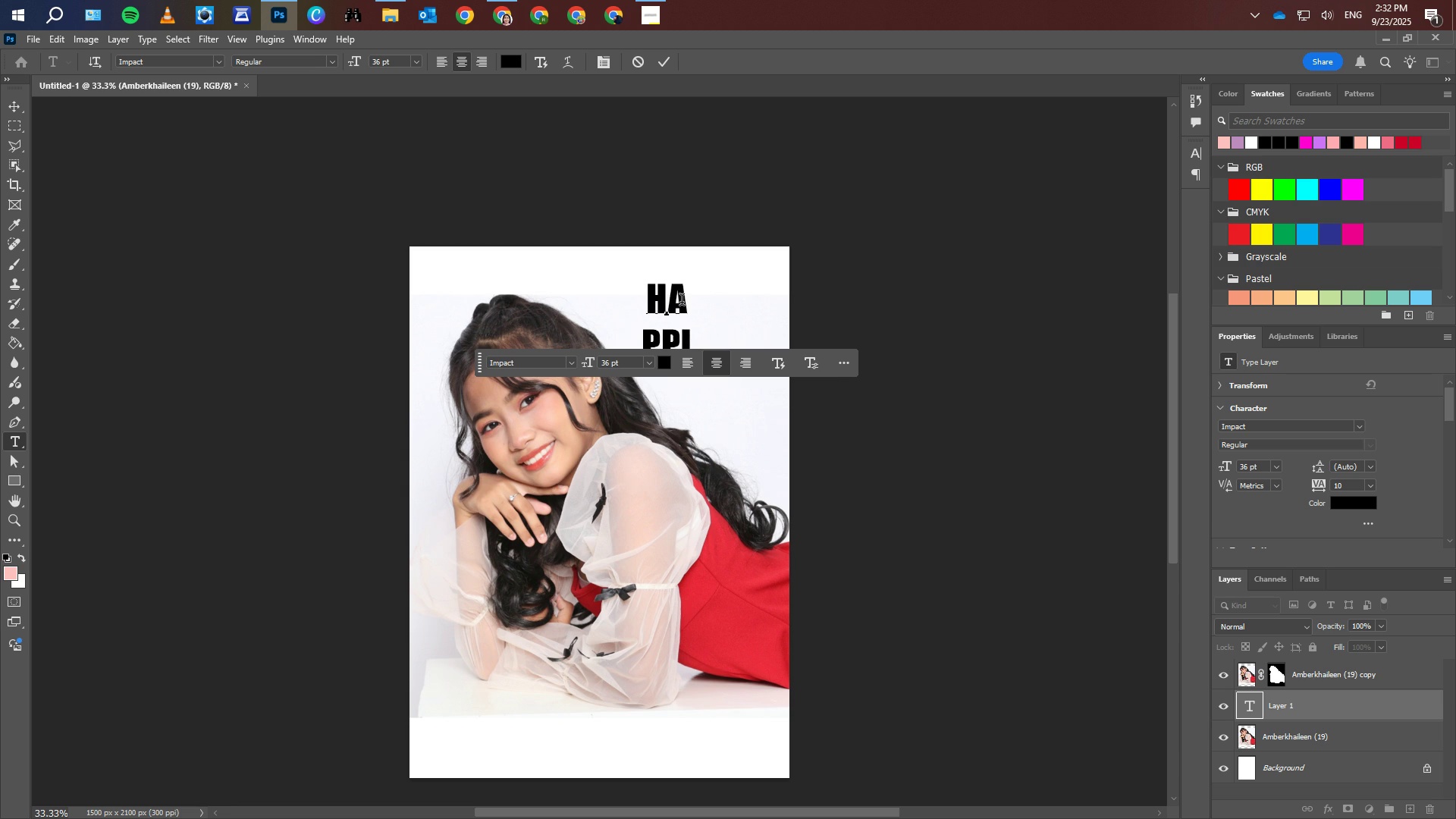 
key(Enter)
 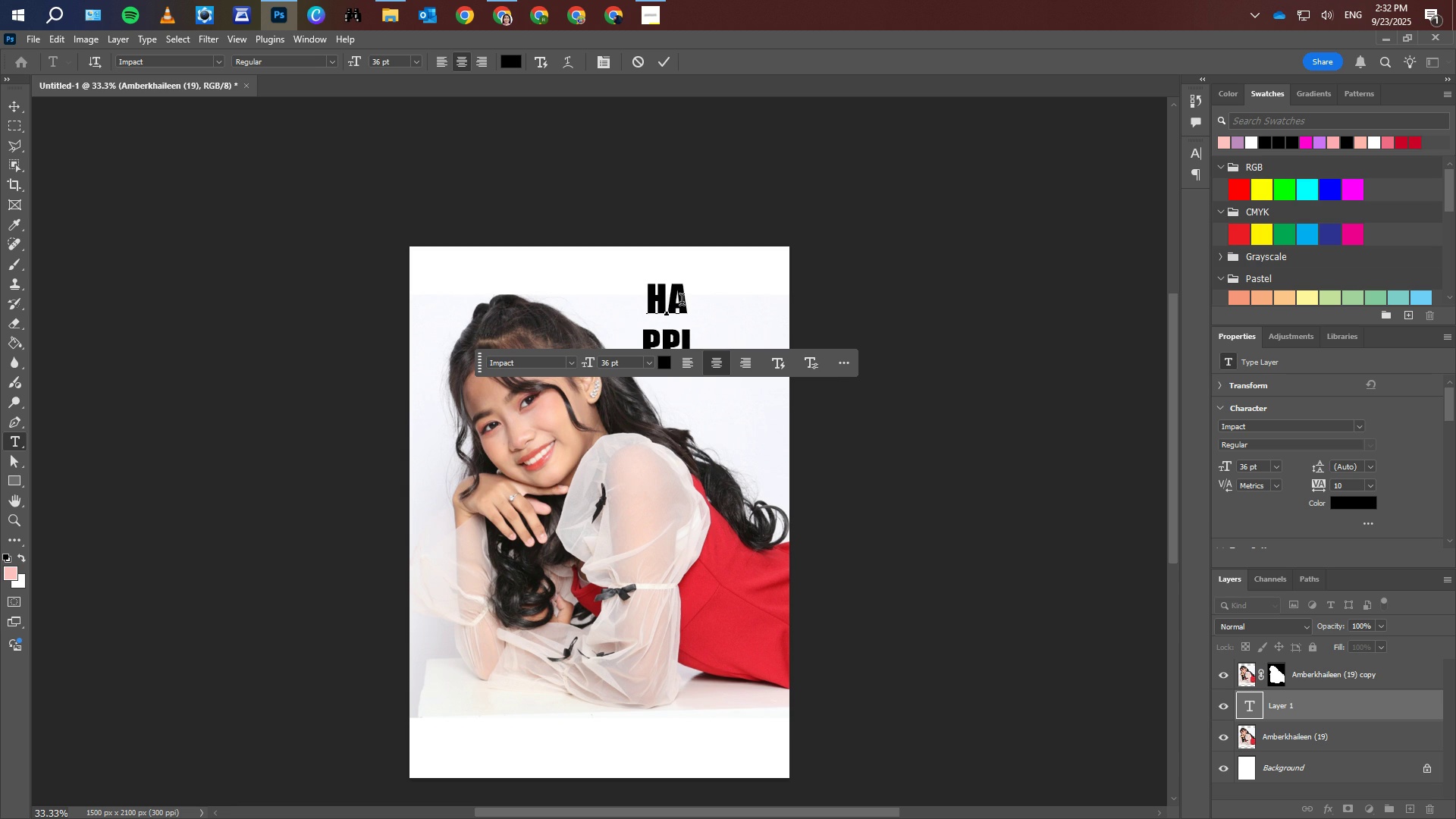 
type(ness)
 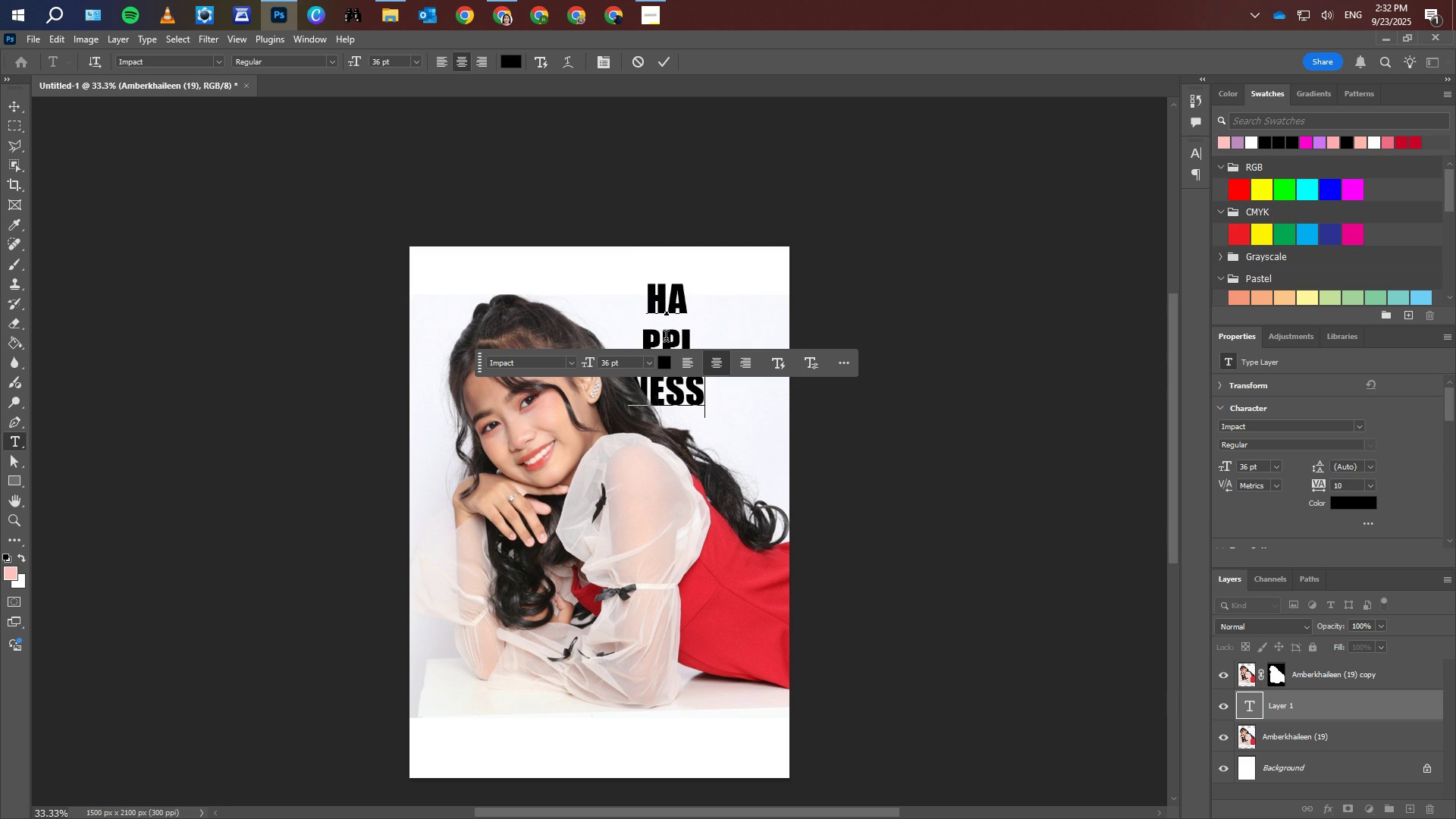 
left_click([667, 60])